 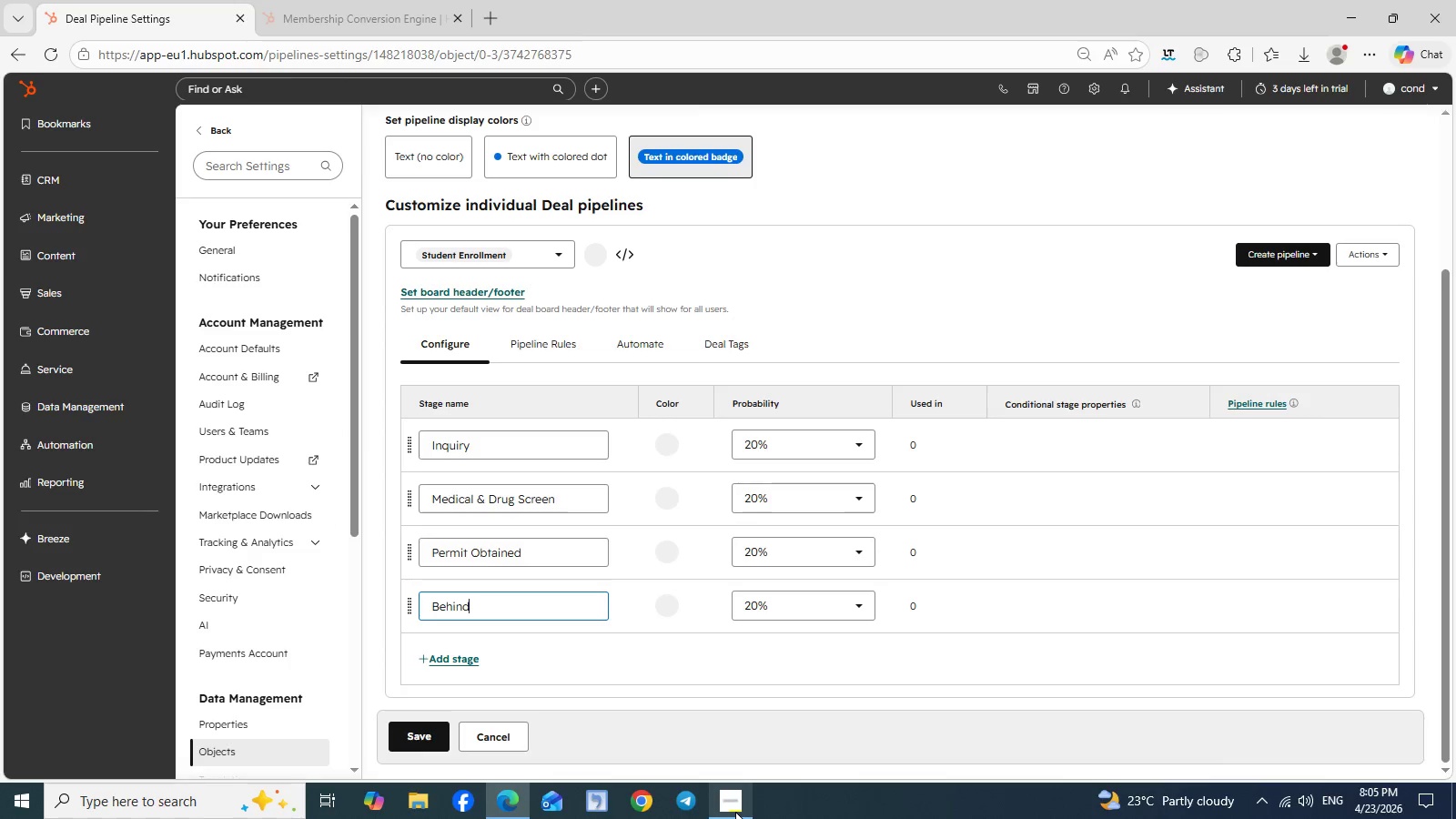 
hold_key(key=ShiftLeft, duration=0.53)
 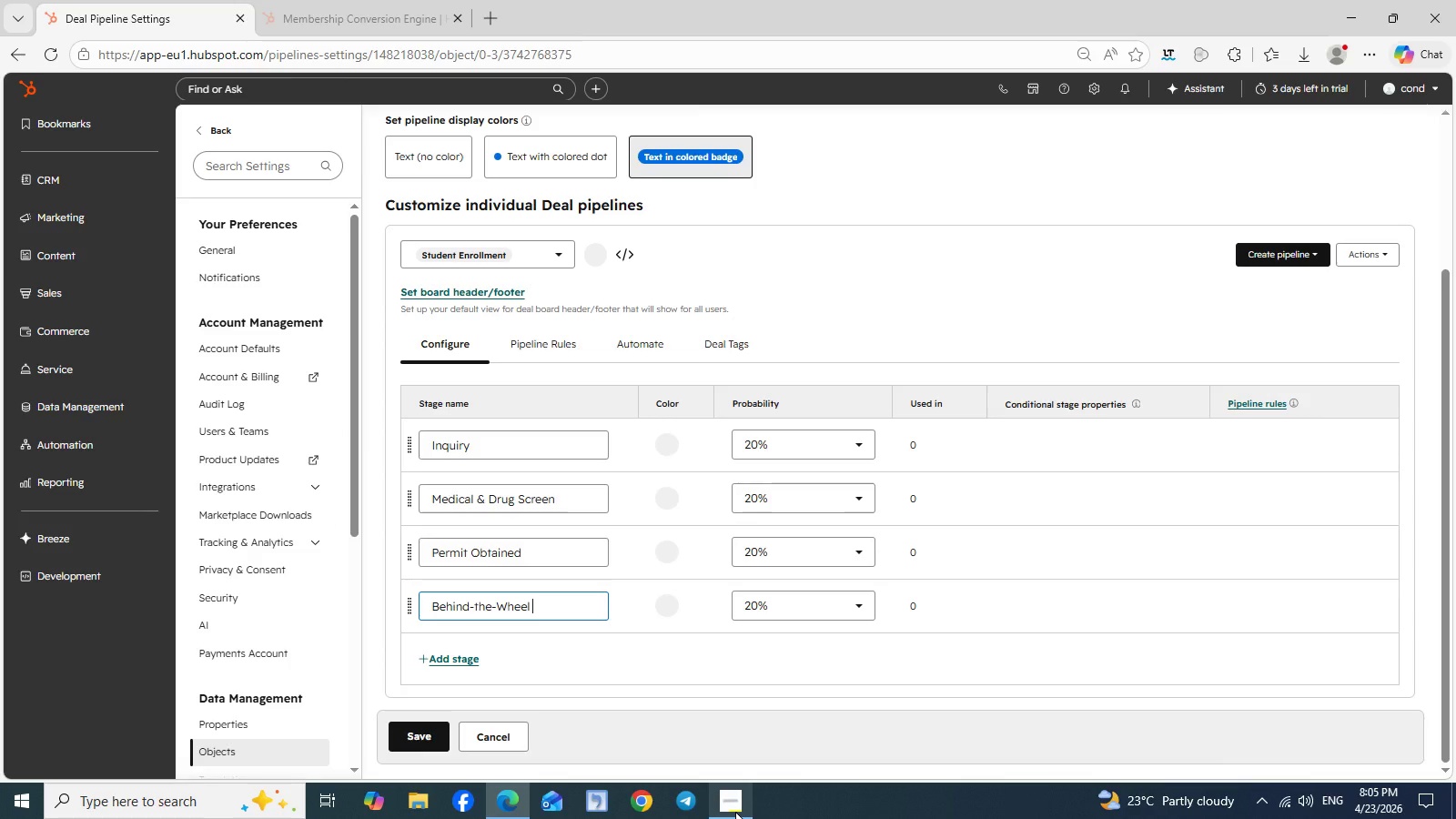 
hold_key(key=ShiftLeft, duration=0.31)
 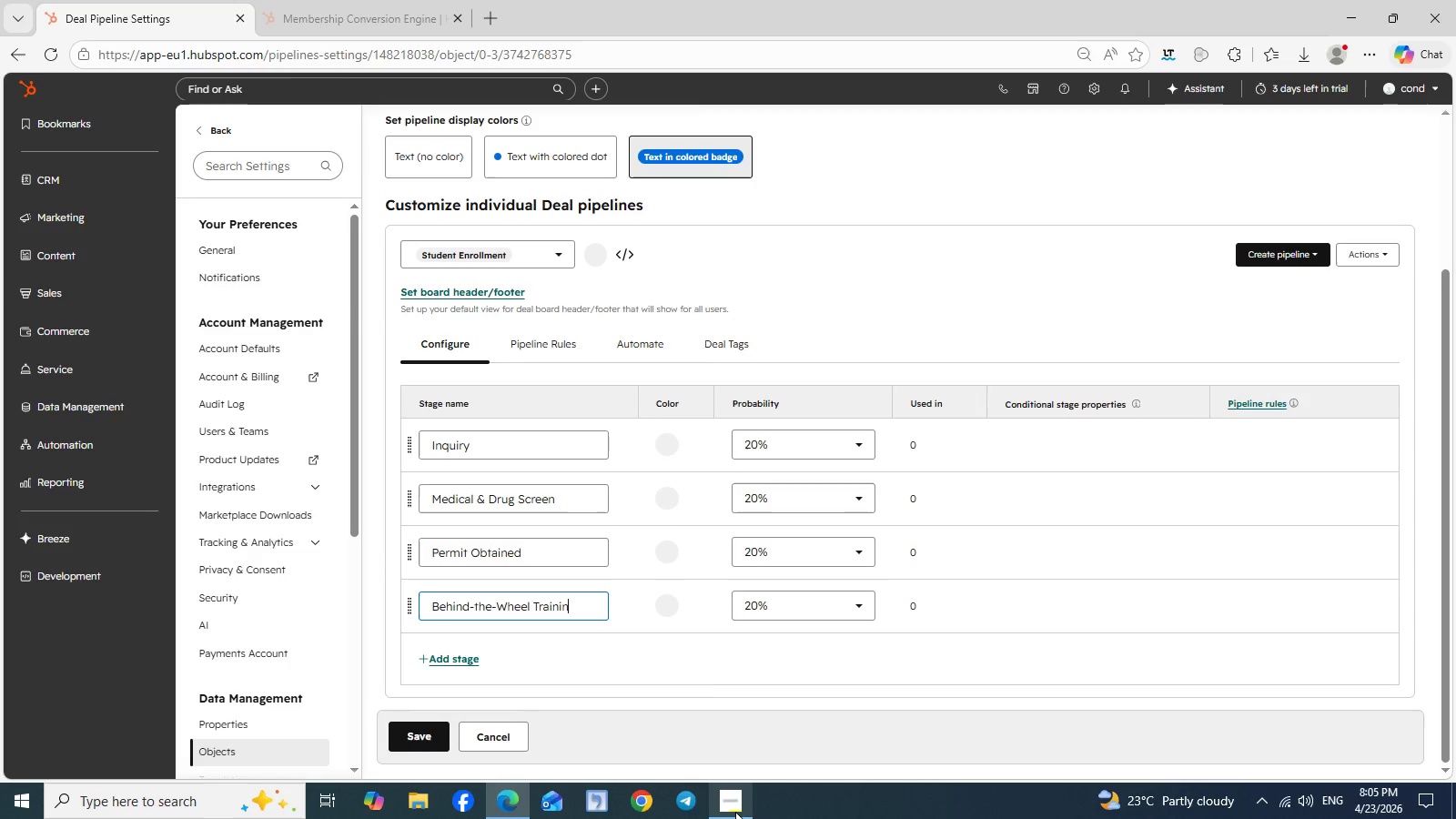 
wait(8.34)
 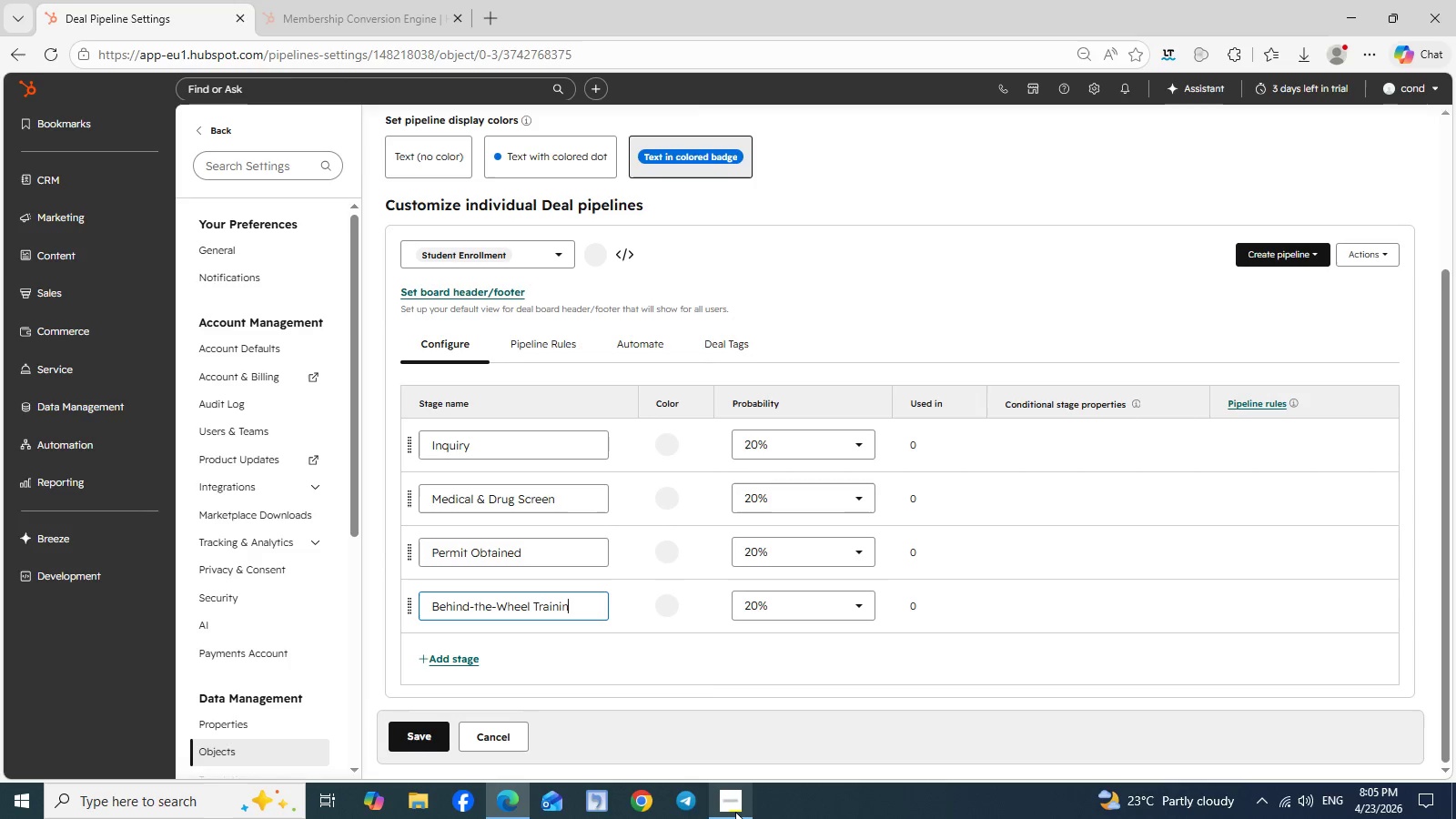 
left_click([463, 662])
 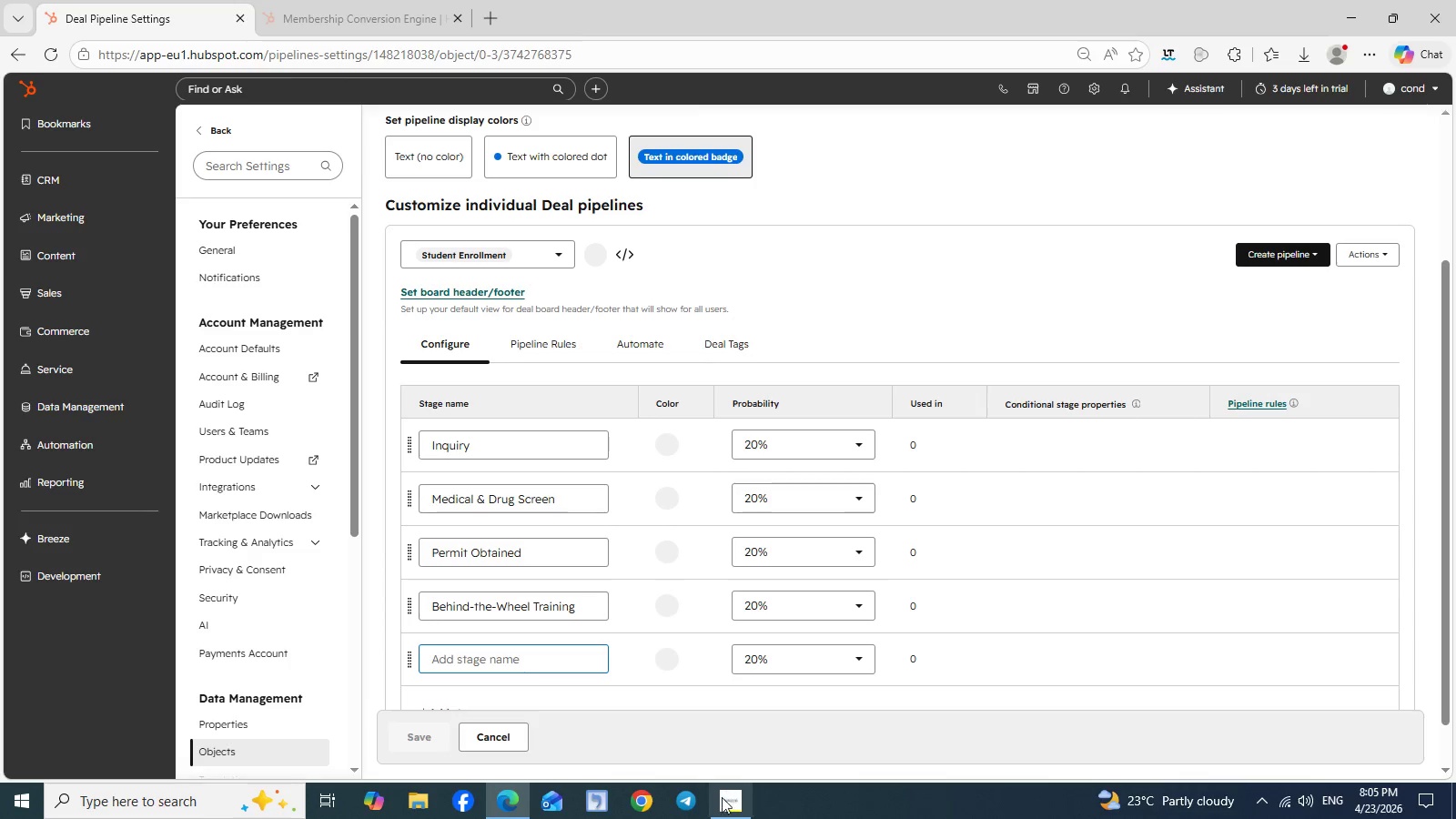 
left_click([723, 818])